 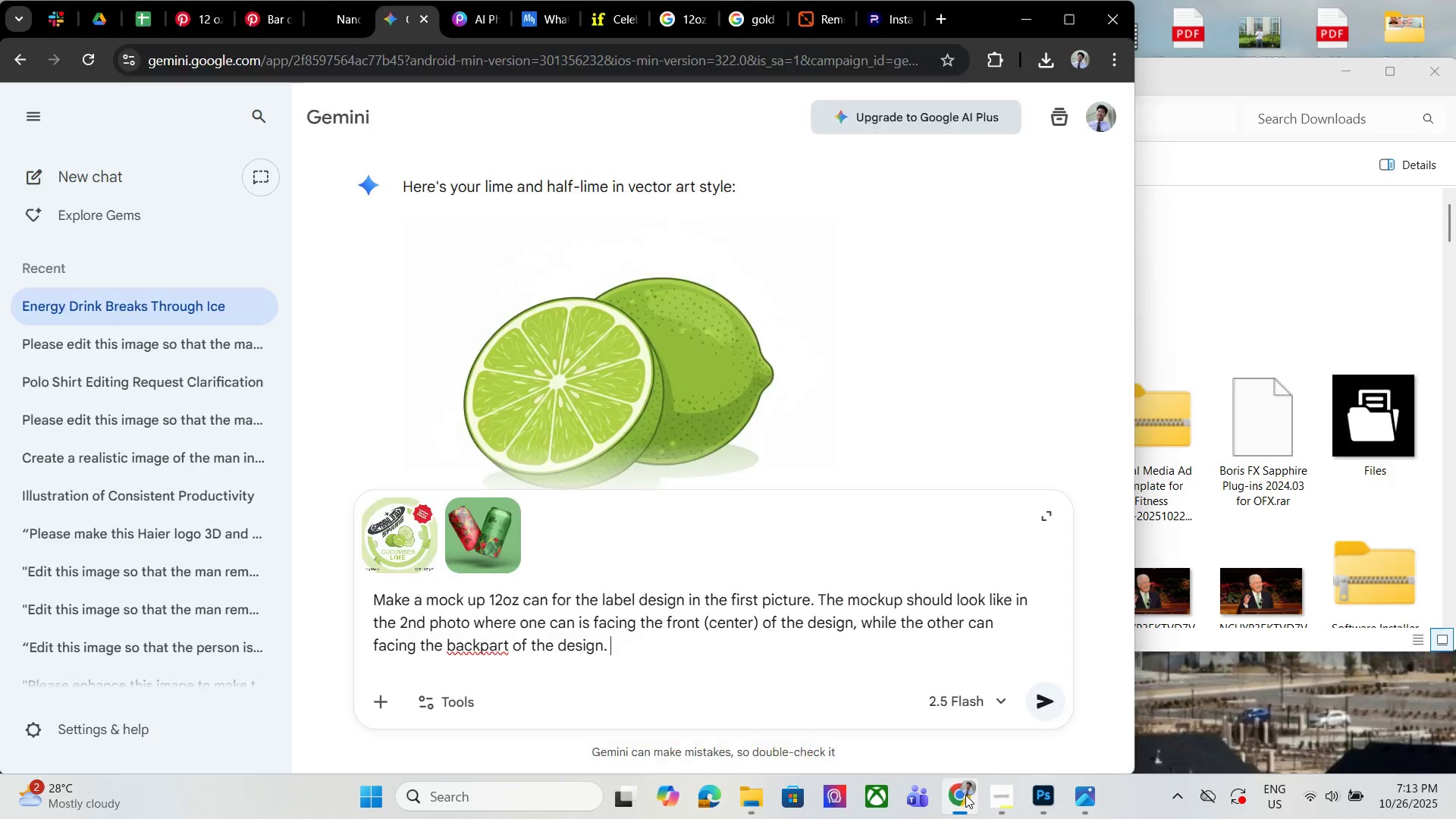 
left_click([648, 647])
 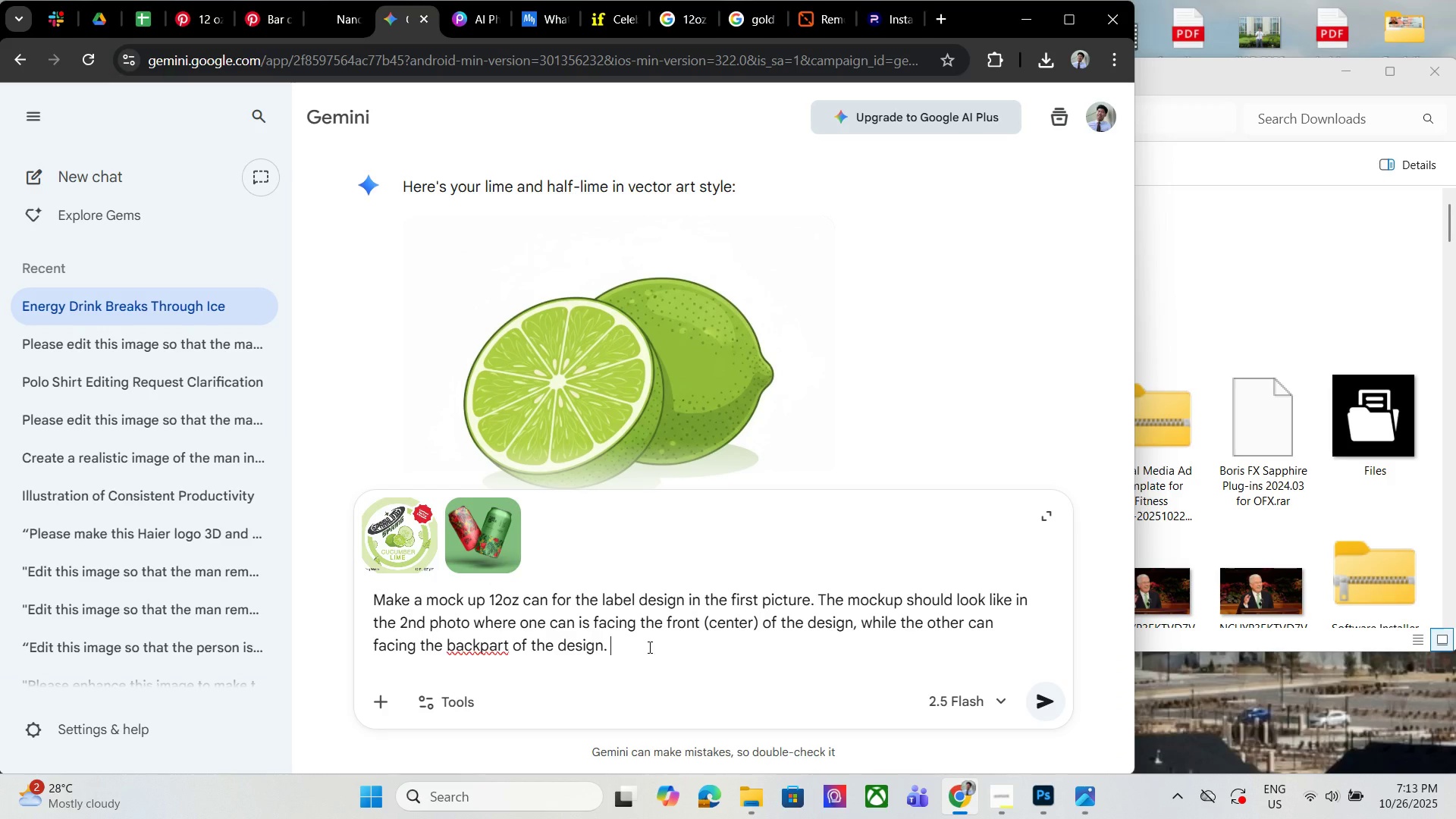 
key(Backspace)
 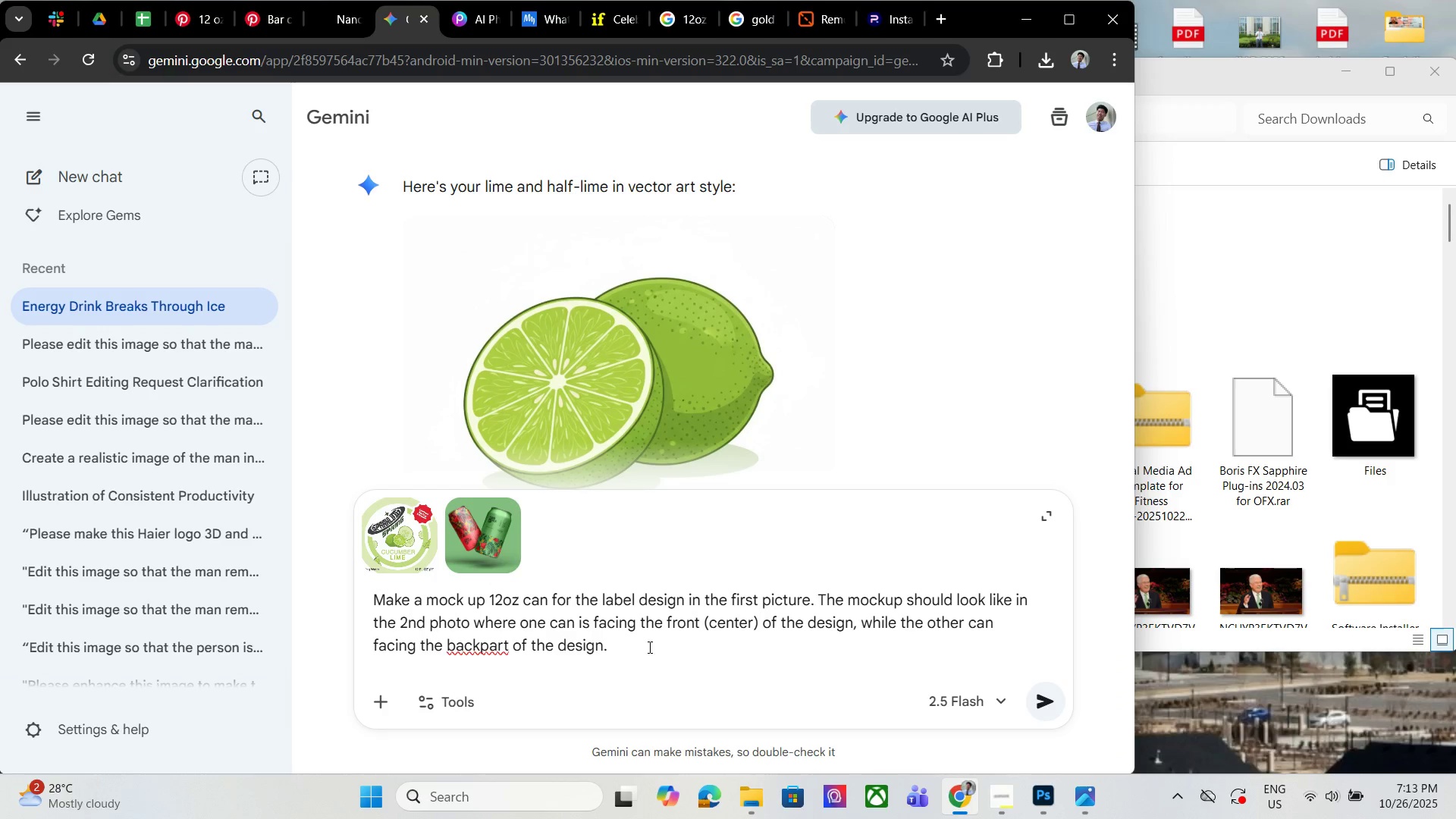 
key(Space)
 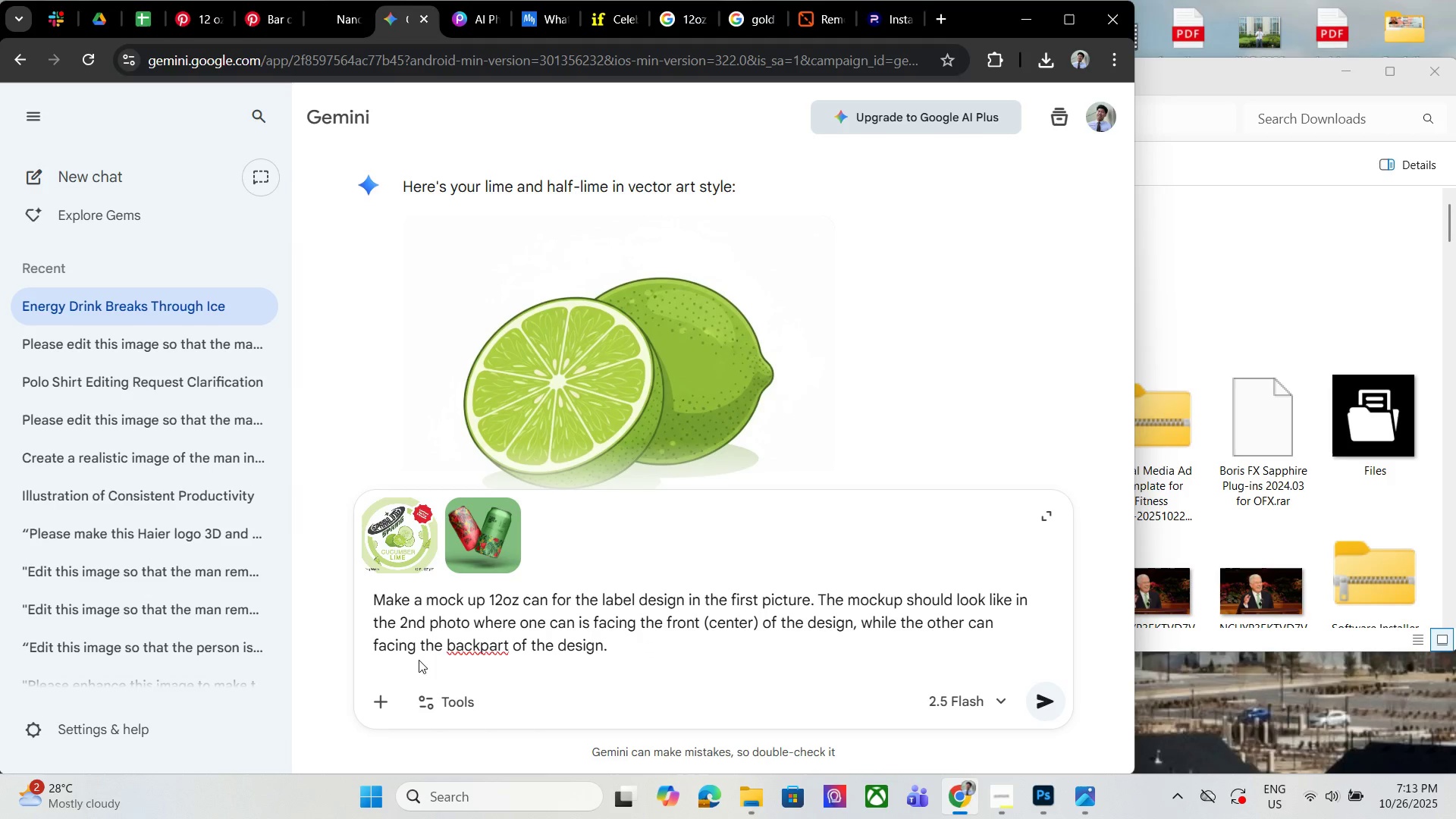 
left_click([478, 645])
 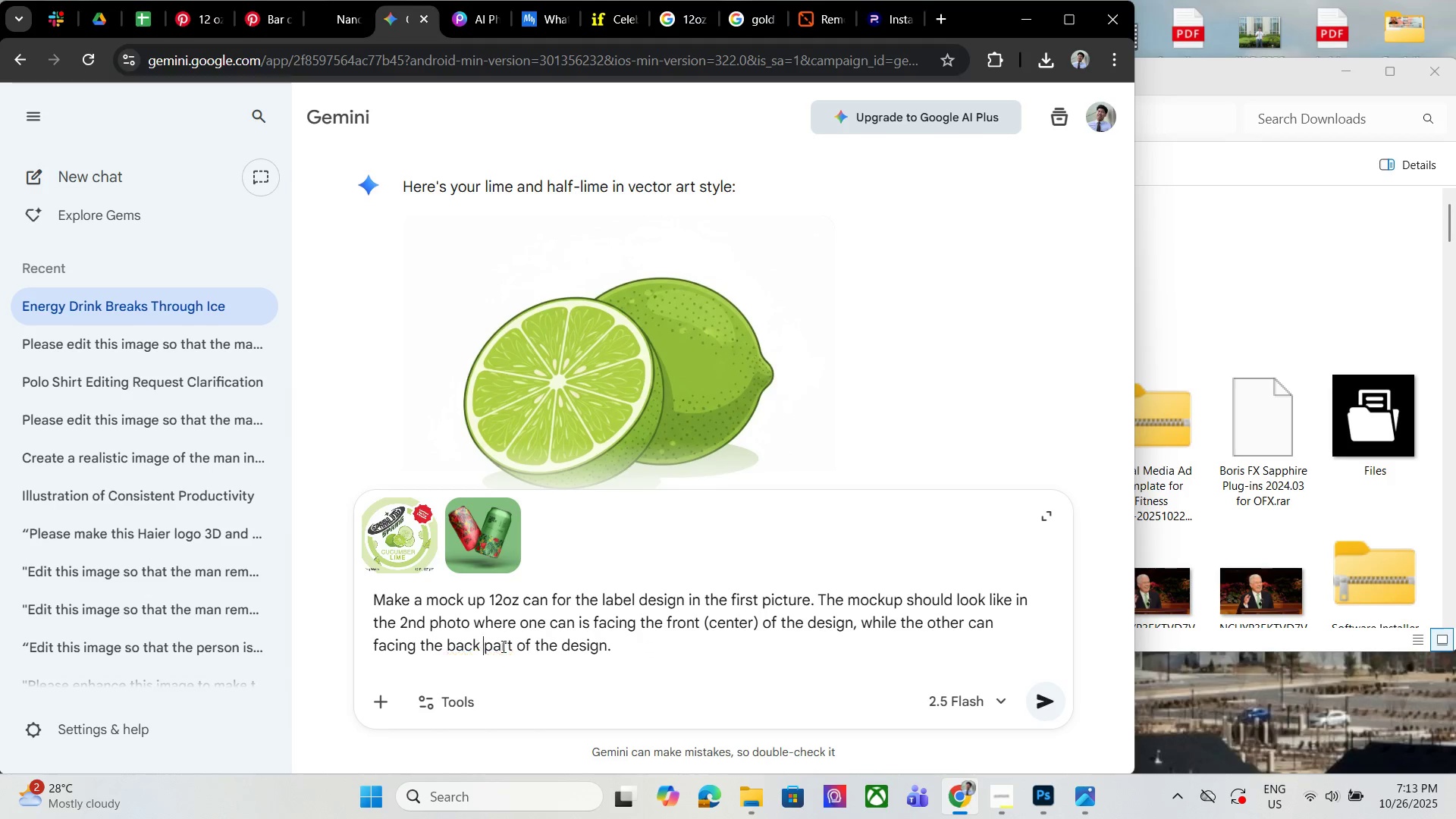 
key(Space)
 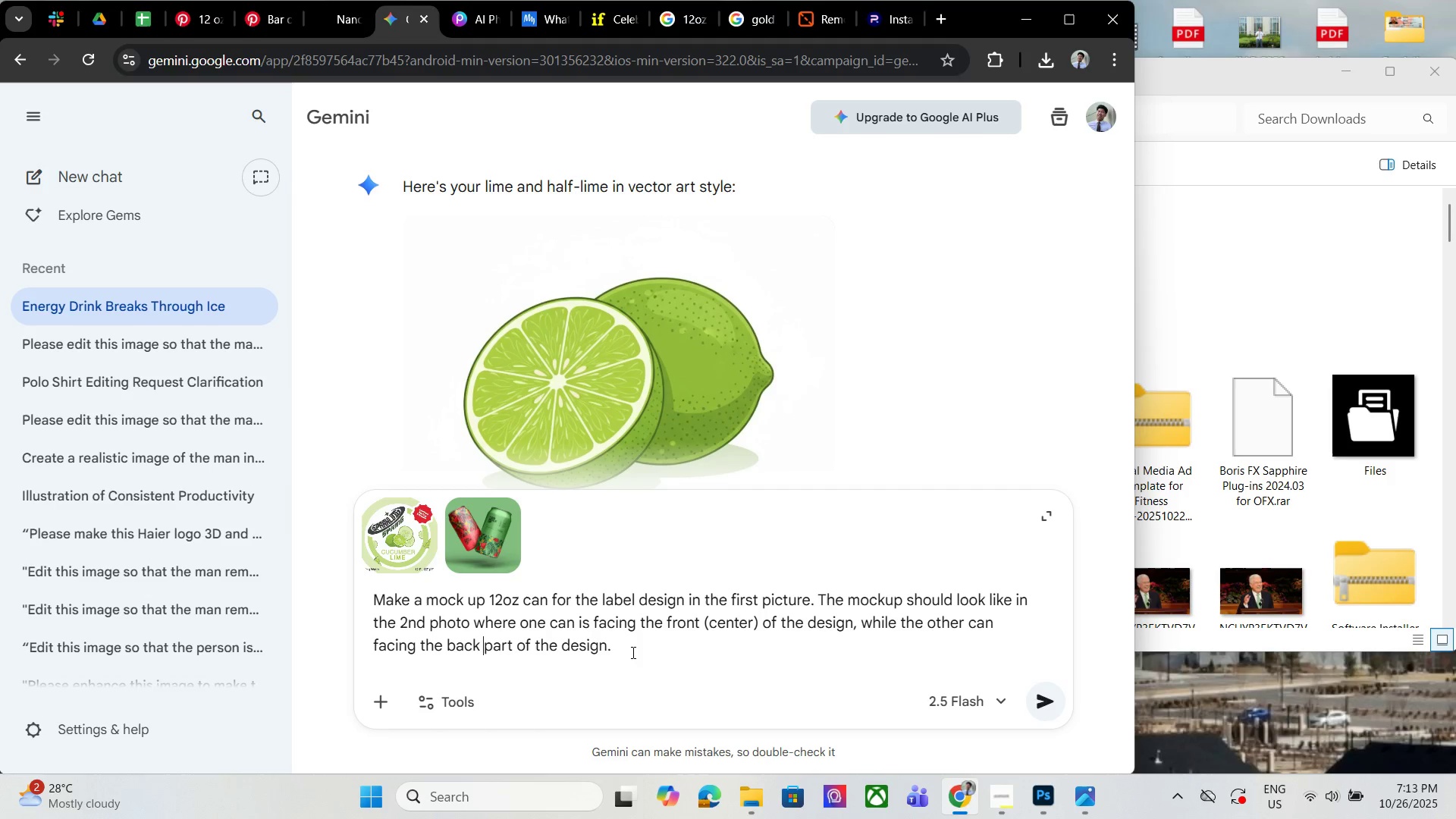 
left_click([632, 652])
 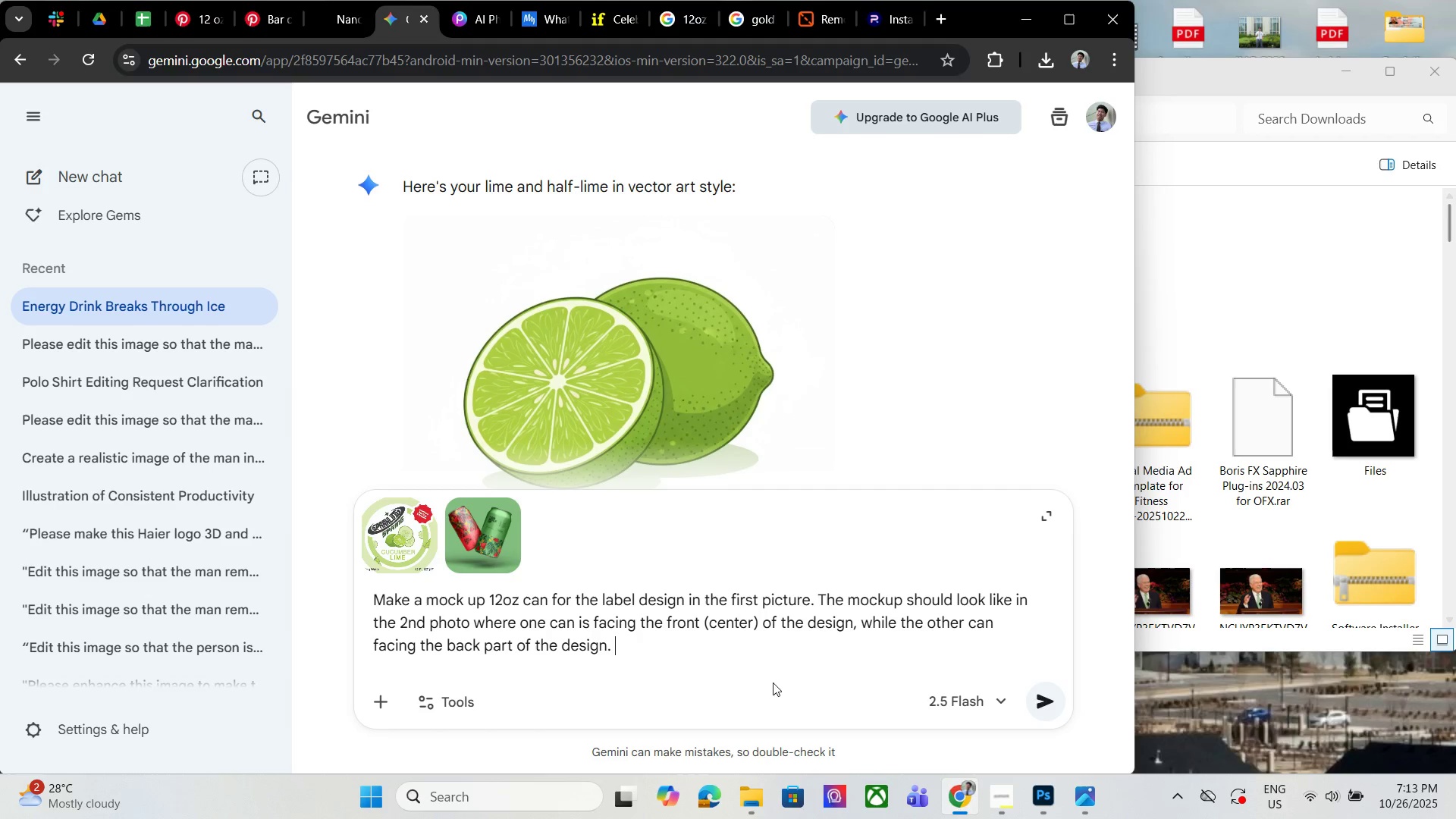 
left_click([720, 655])
 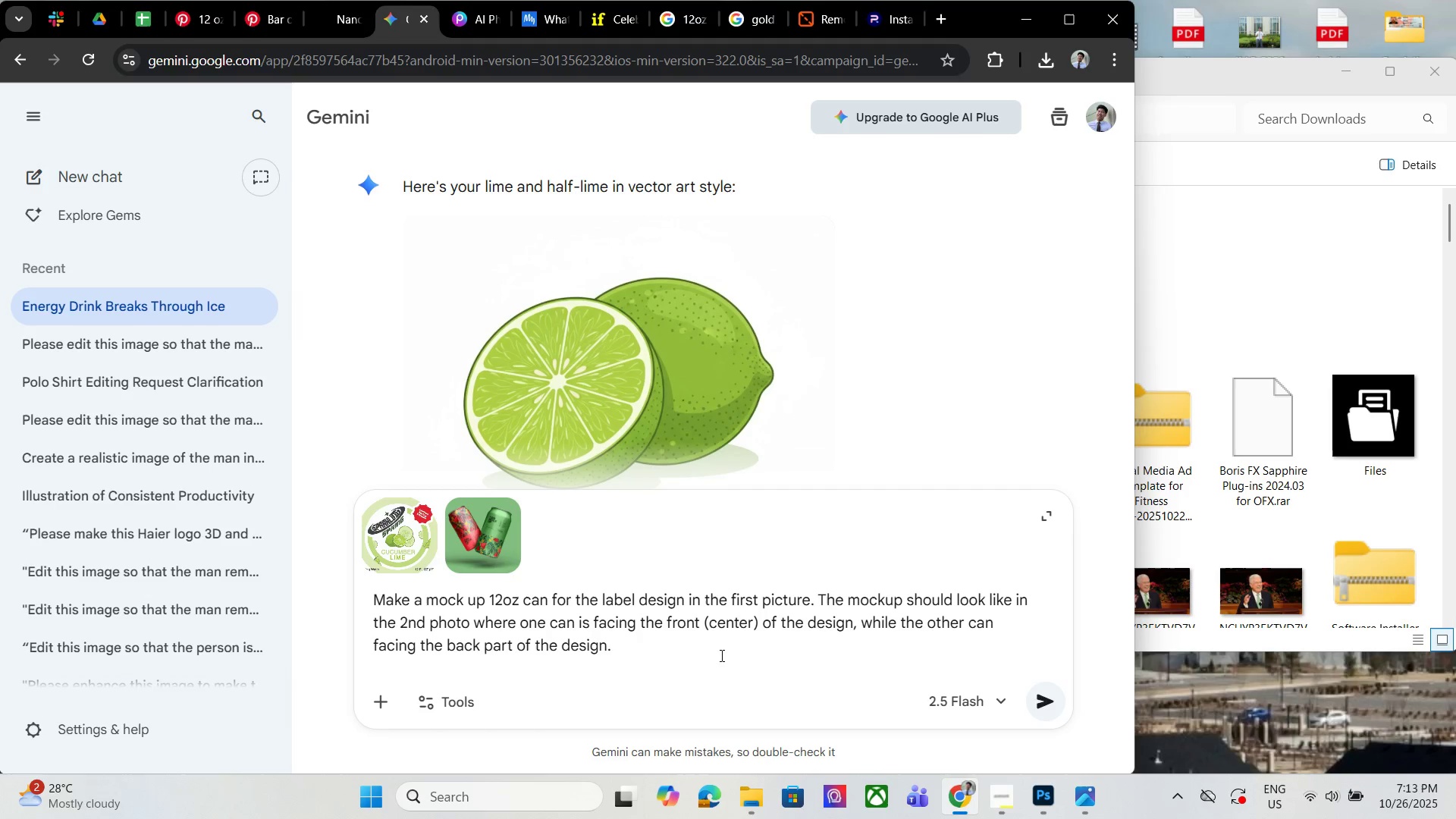 
type(make ti )
key(Backspace)
key(Backspace)
type(it)
key(Backspace)
key(Backspace)
key(Backspace)
type(it lo)
key(Backspace)
type(ike )
 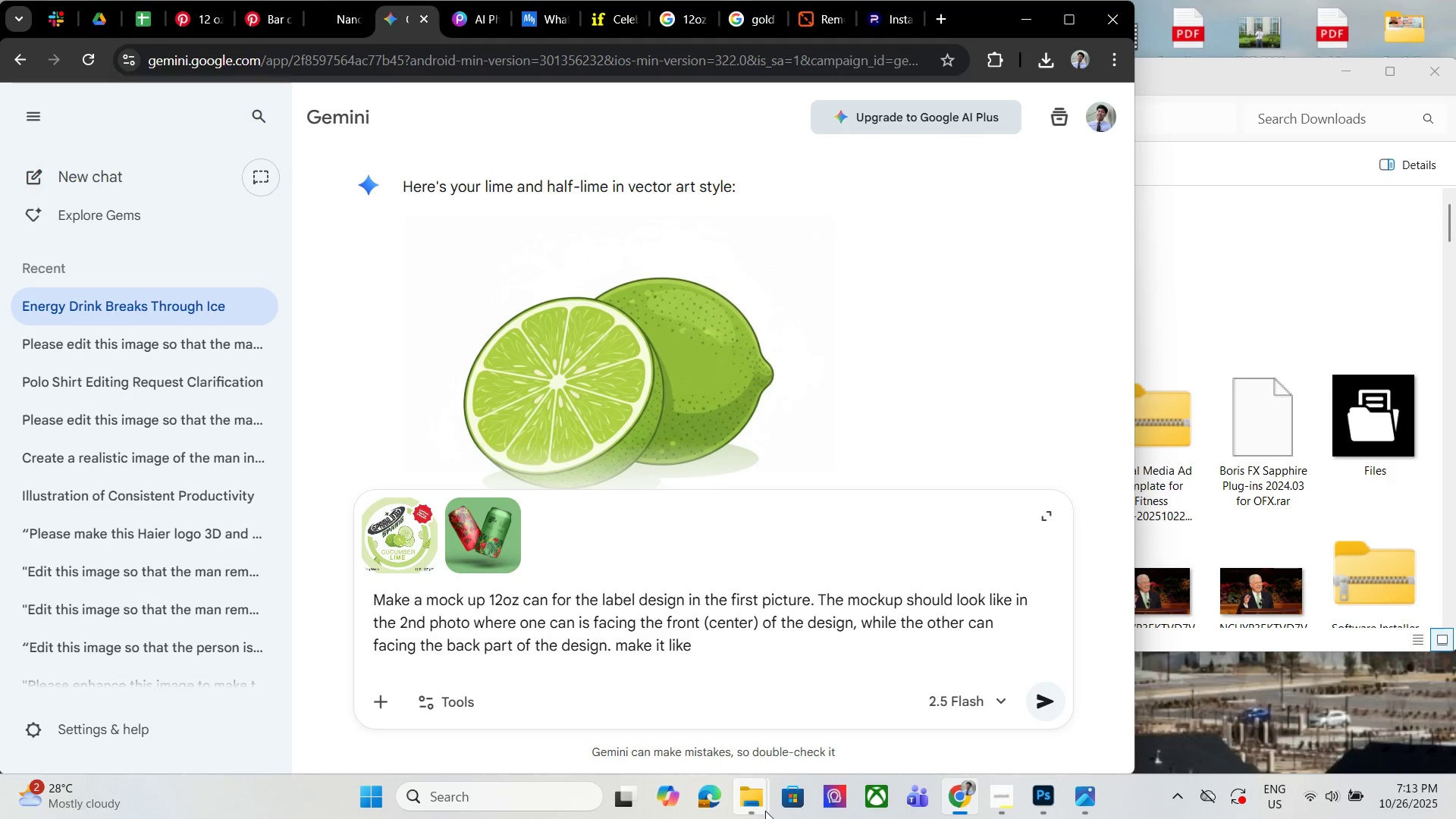 
left_click([765, 811])
 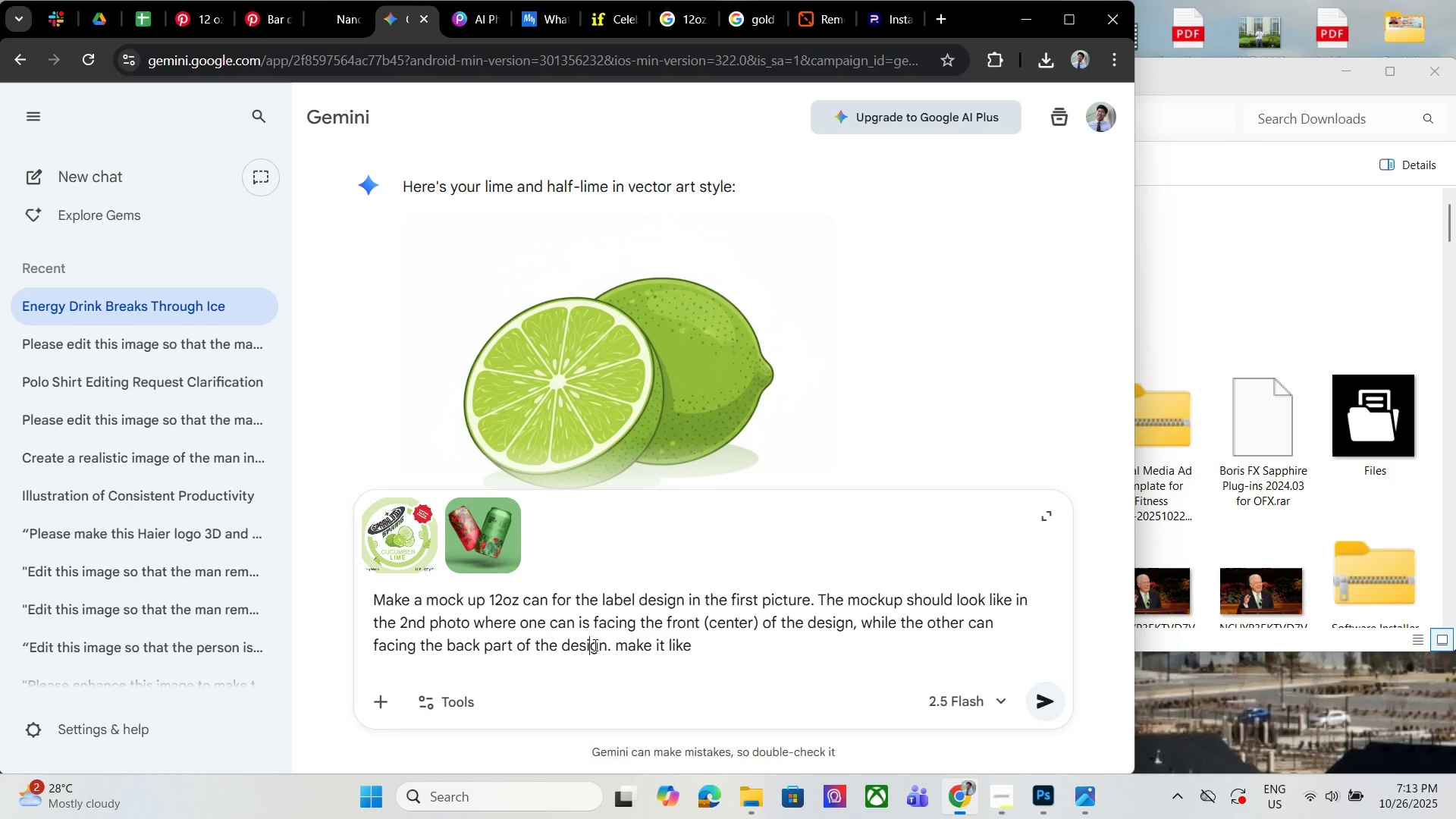 
double_click([731, 654])
 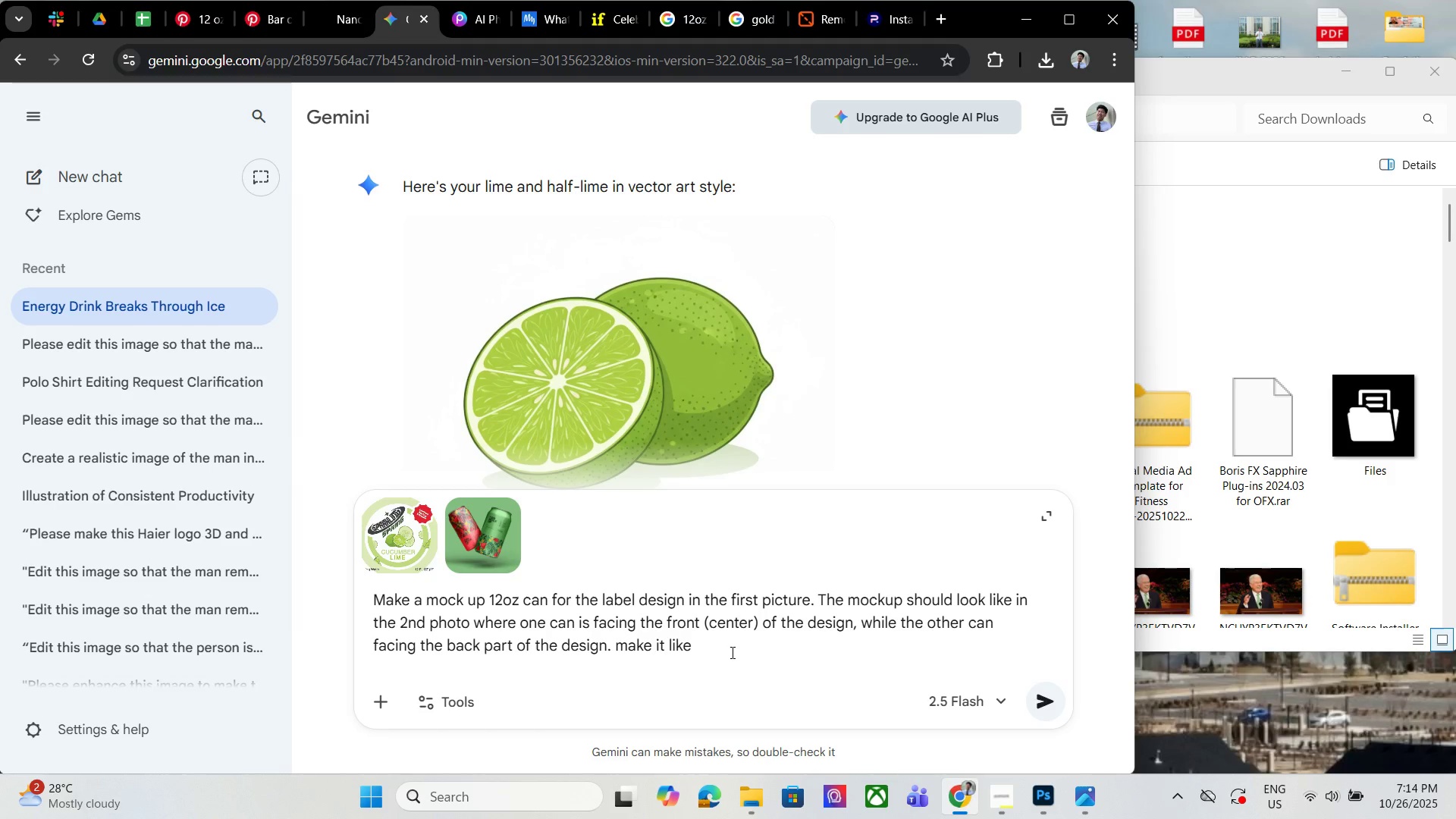 
wait(6.26)
 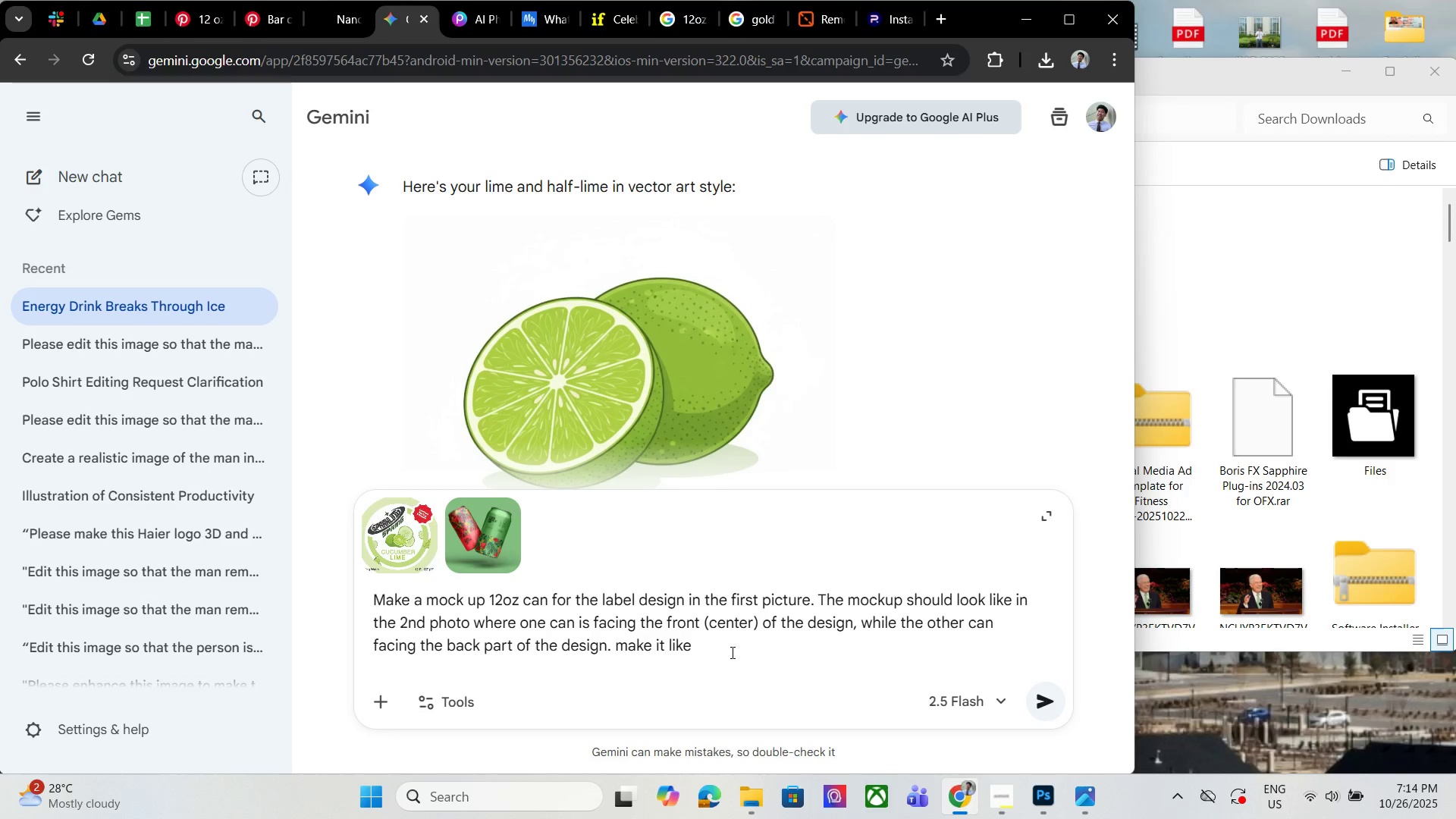 
key(Backspace)
key(Backspace)
key(Backspace)
key(Backspace)
type(water)
 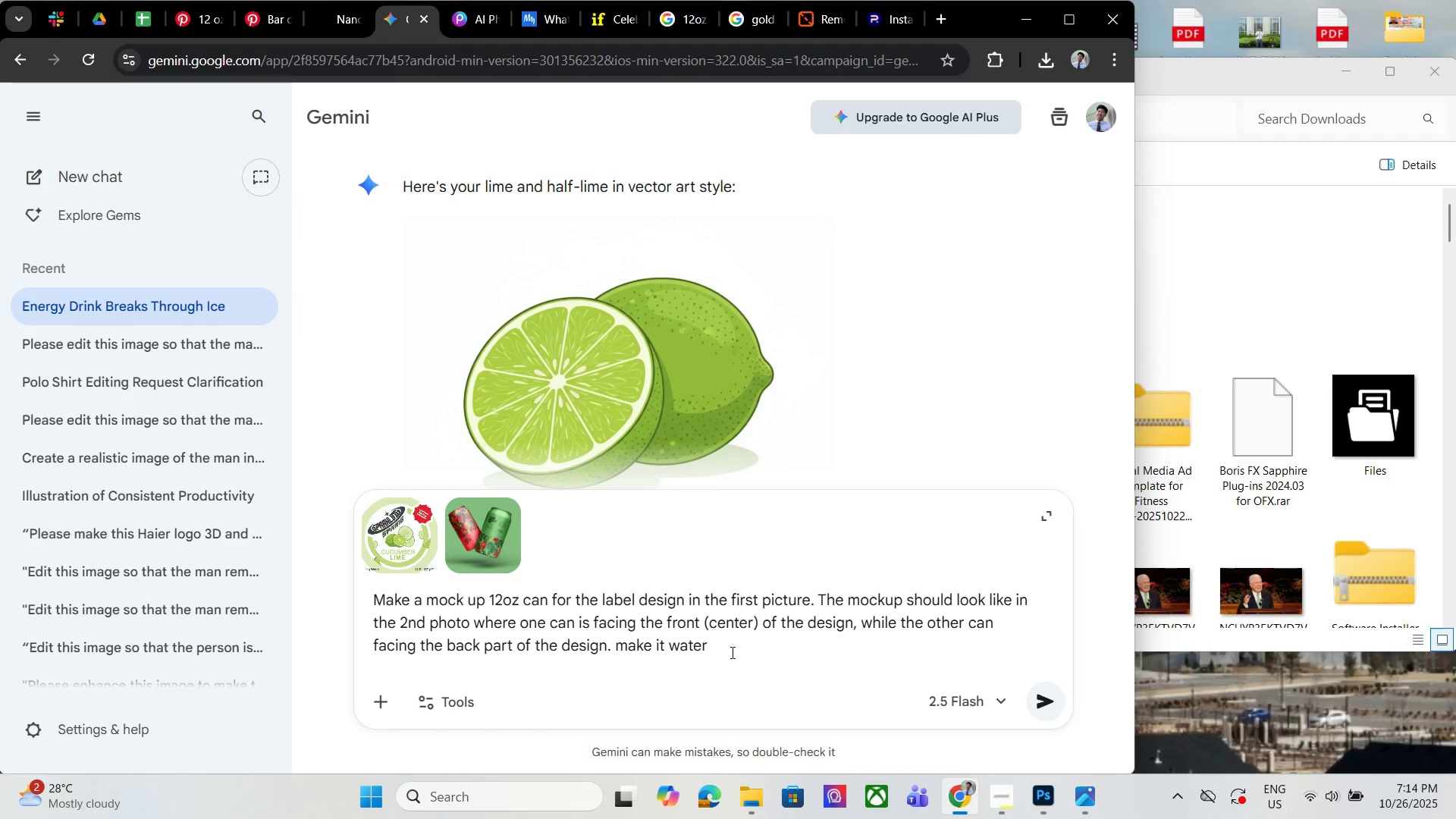 
wait(7.42)
 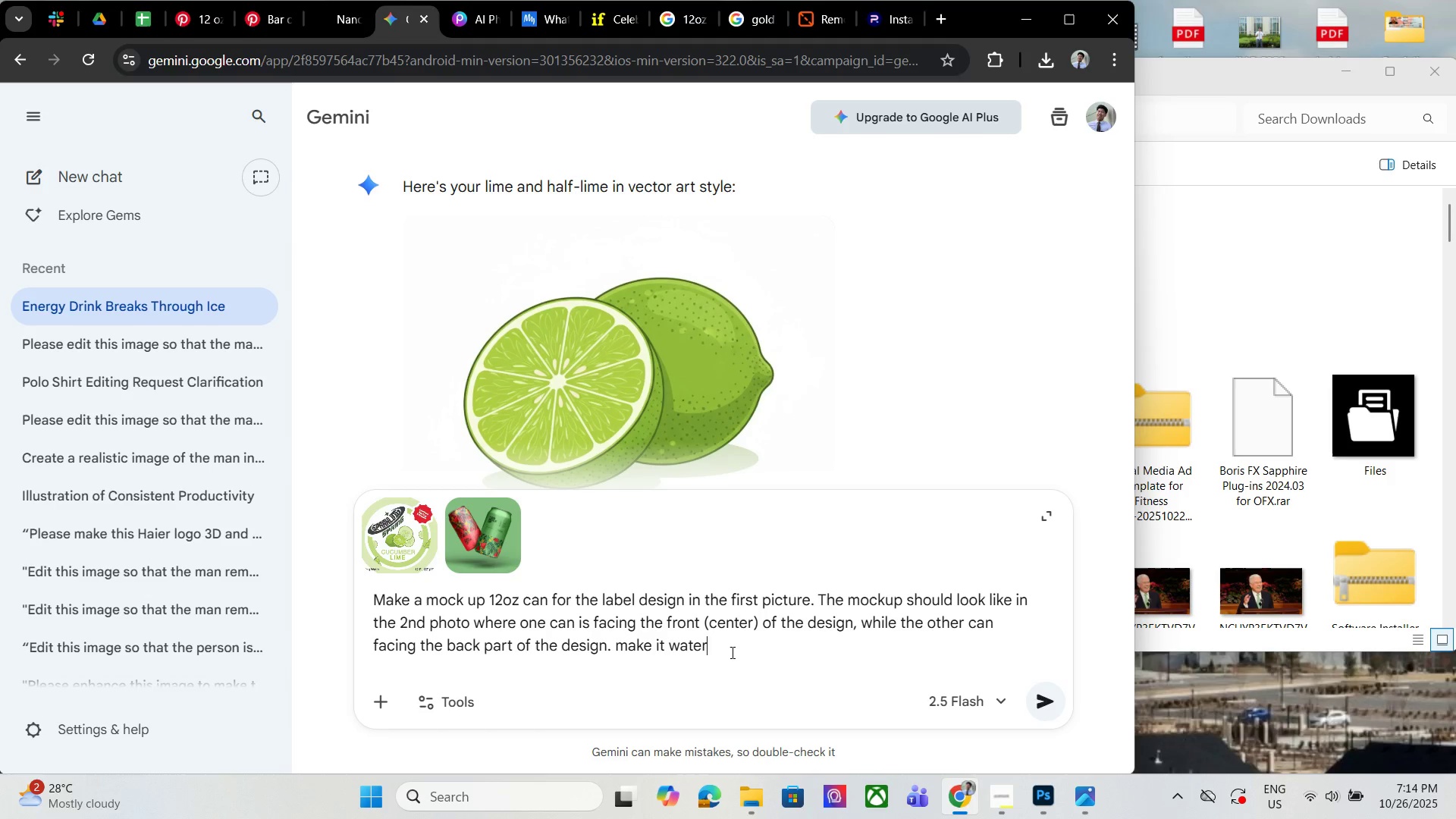 
left_click_drag(start_coordinate=[736, 661], to_coordinate=[688, 654])
 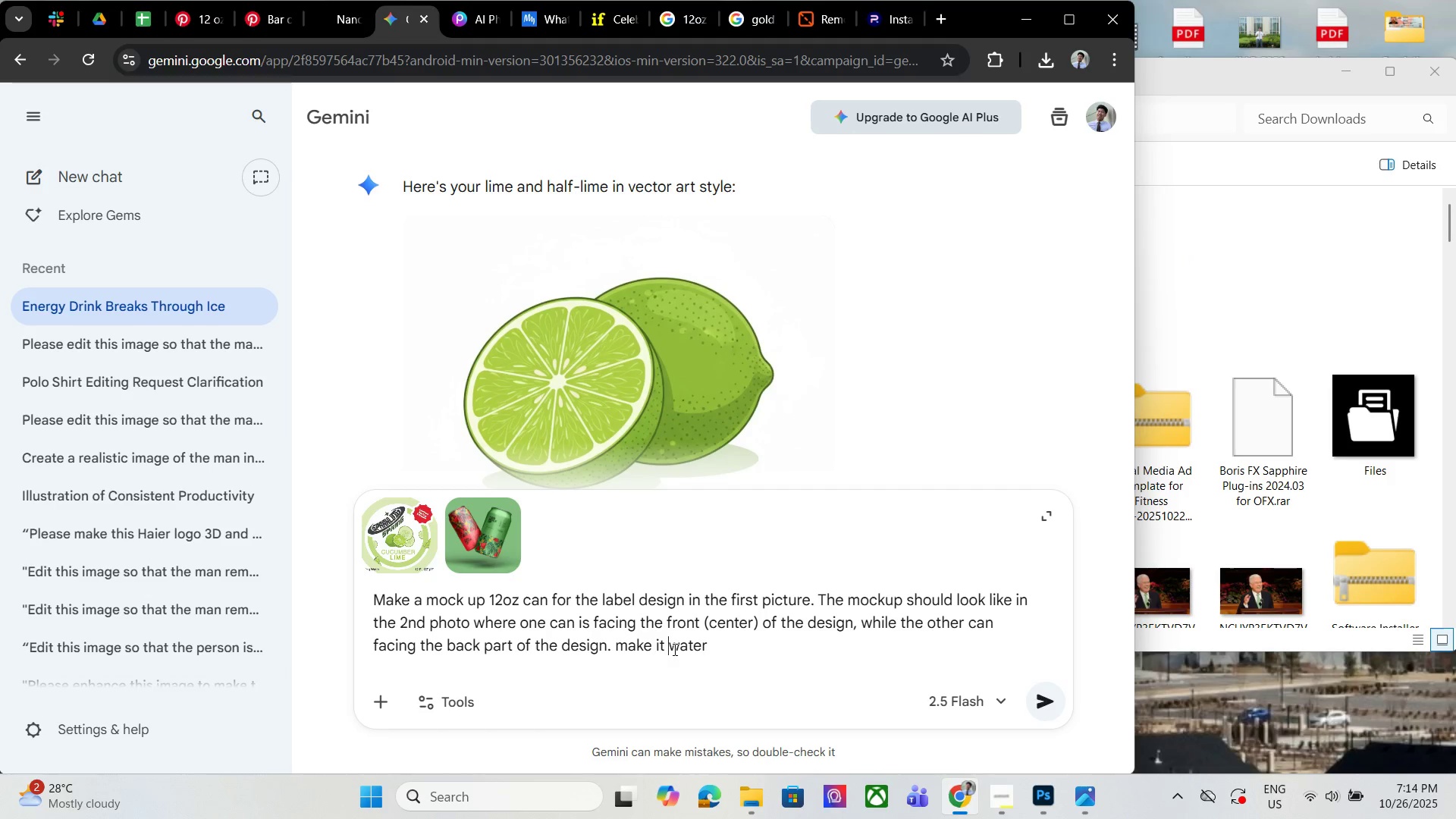 
left_click([673, 649])
 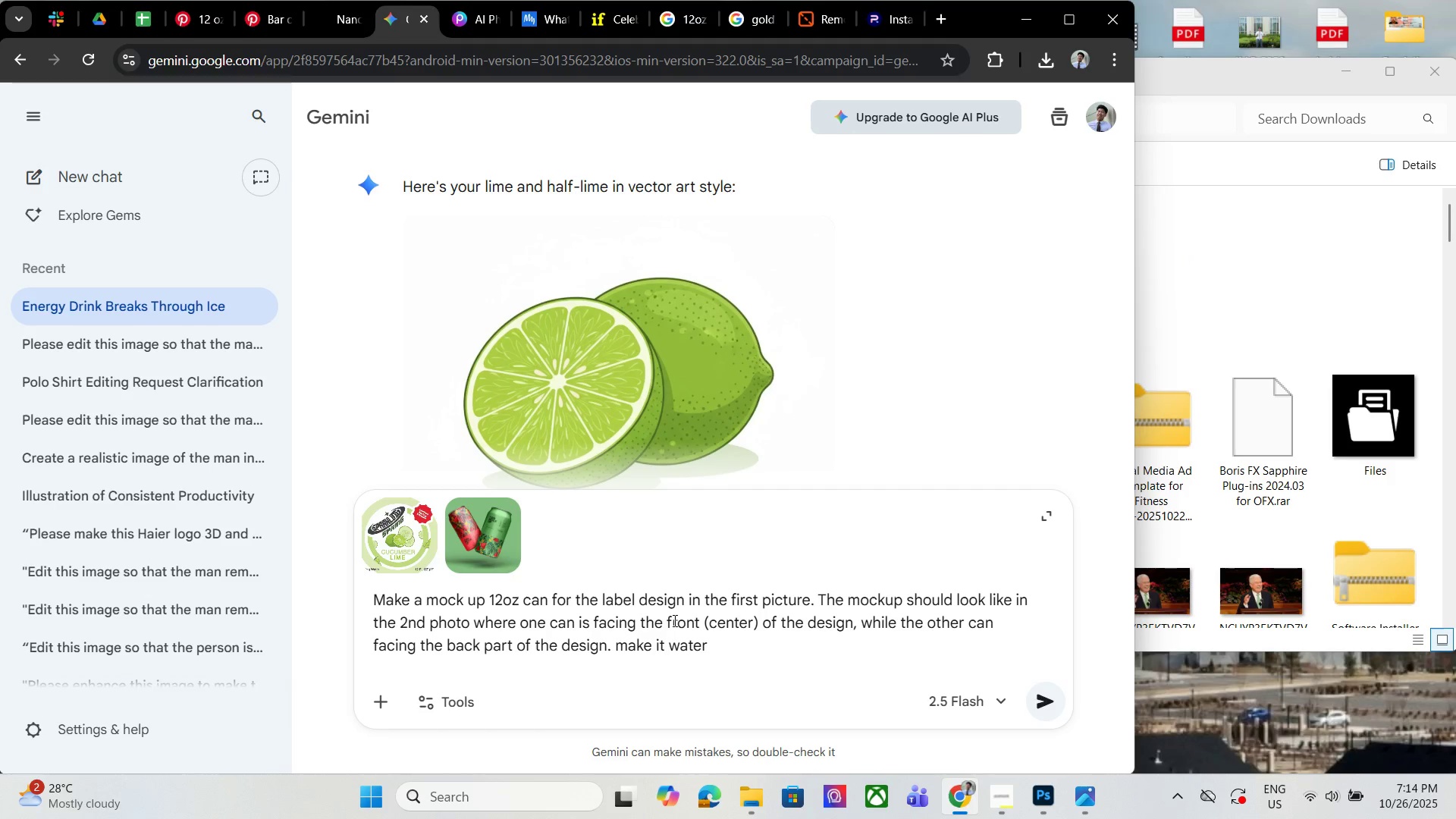 
type(a moisture of )
 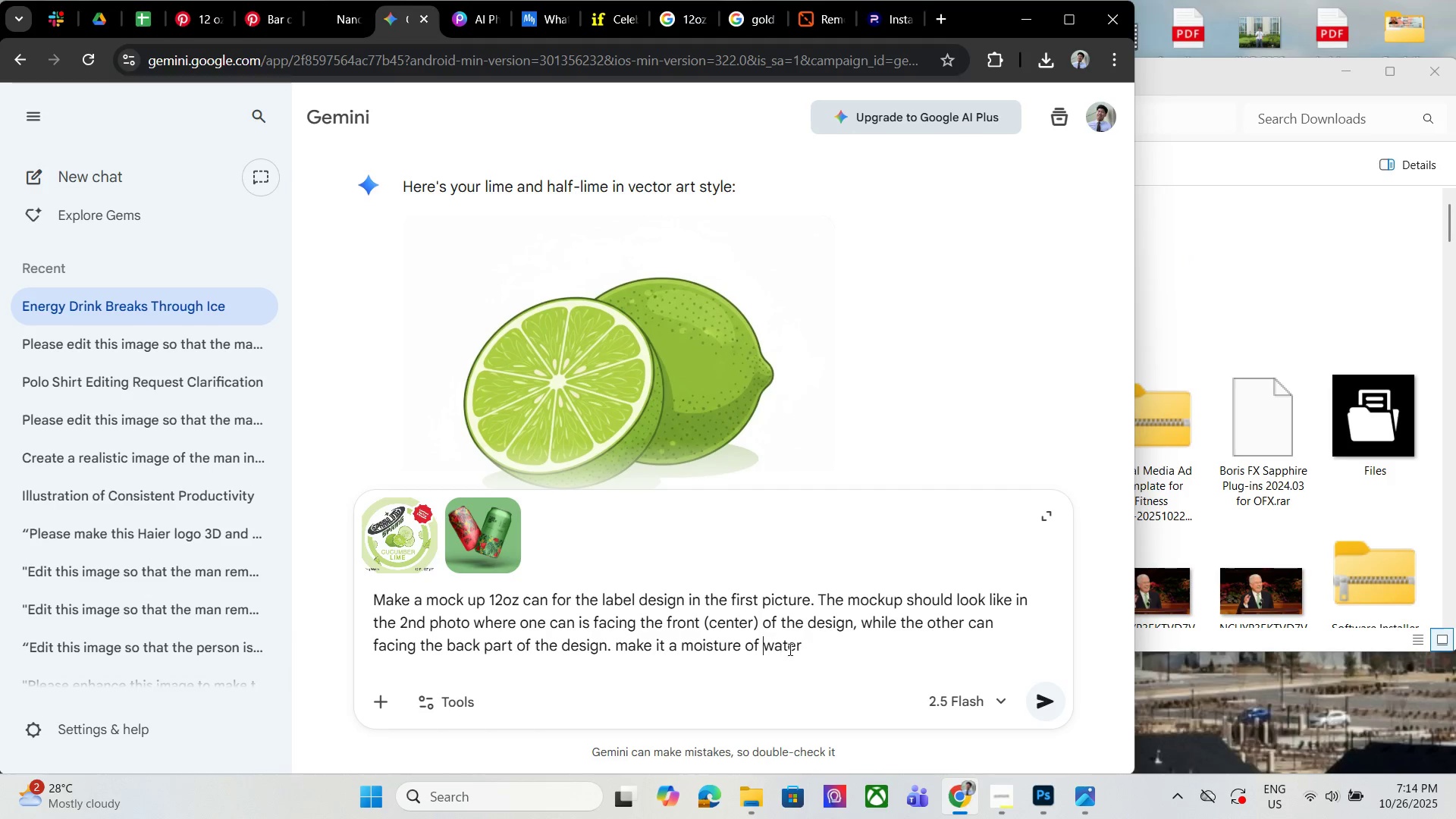 
left_click([821, 657])
 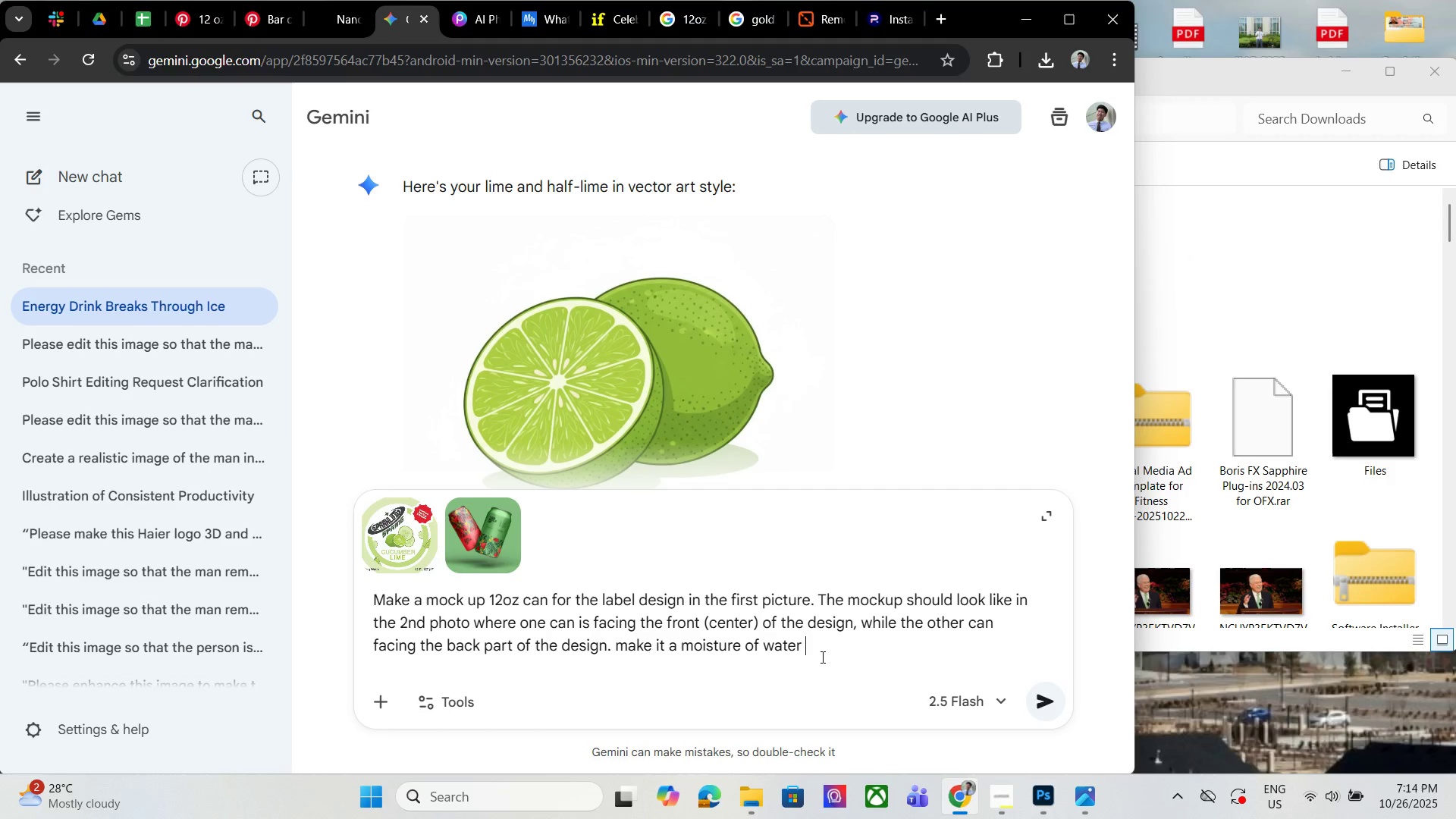 
type( in the can like it was super cold. )
 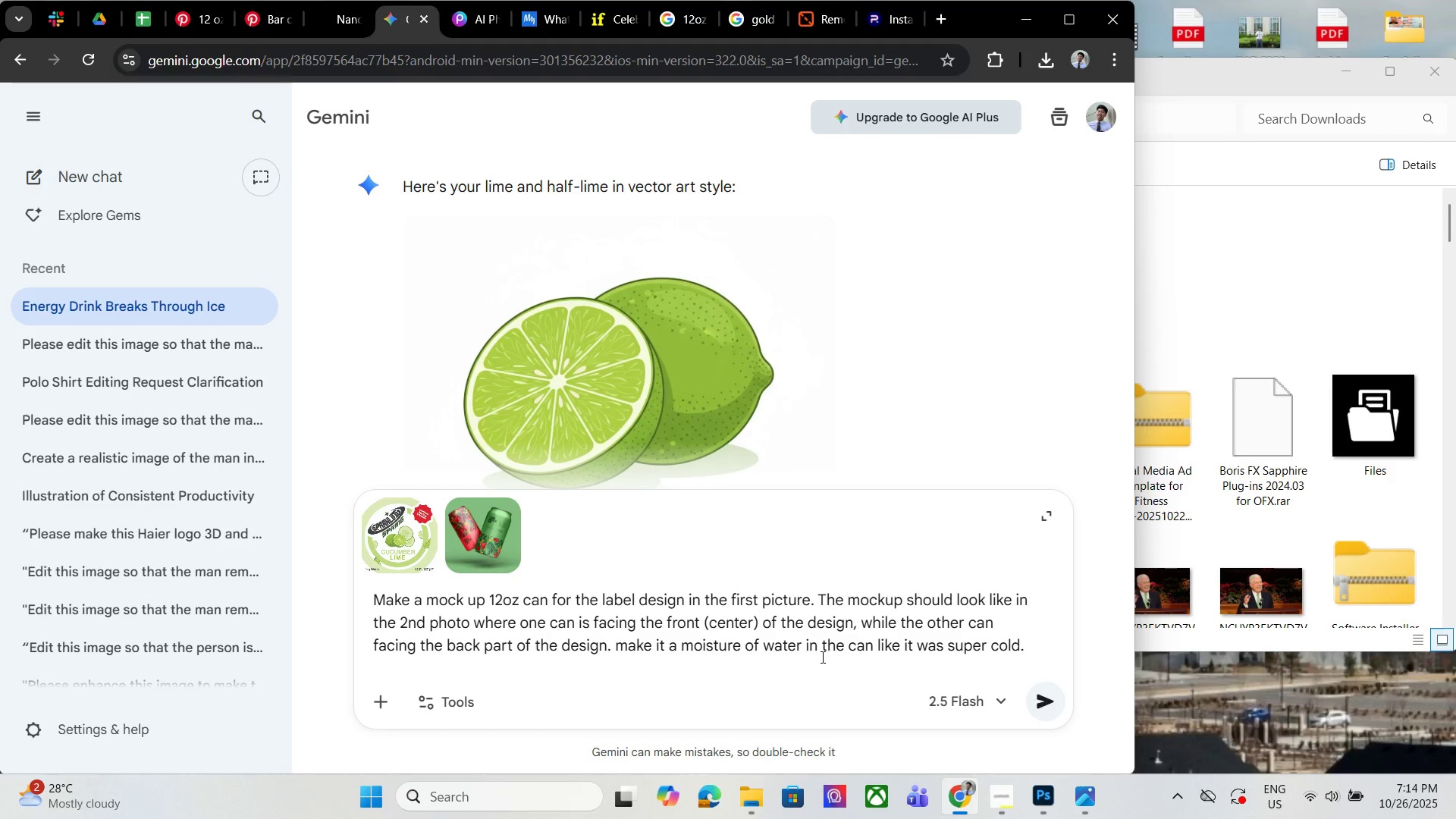 
key(Enter)
 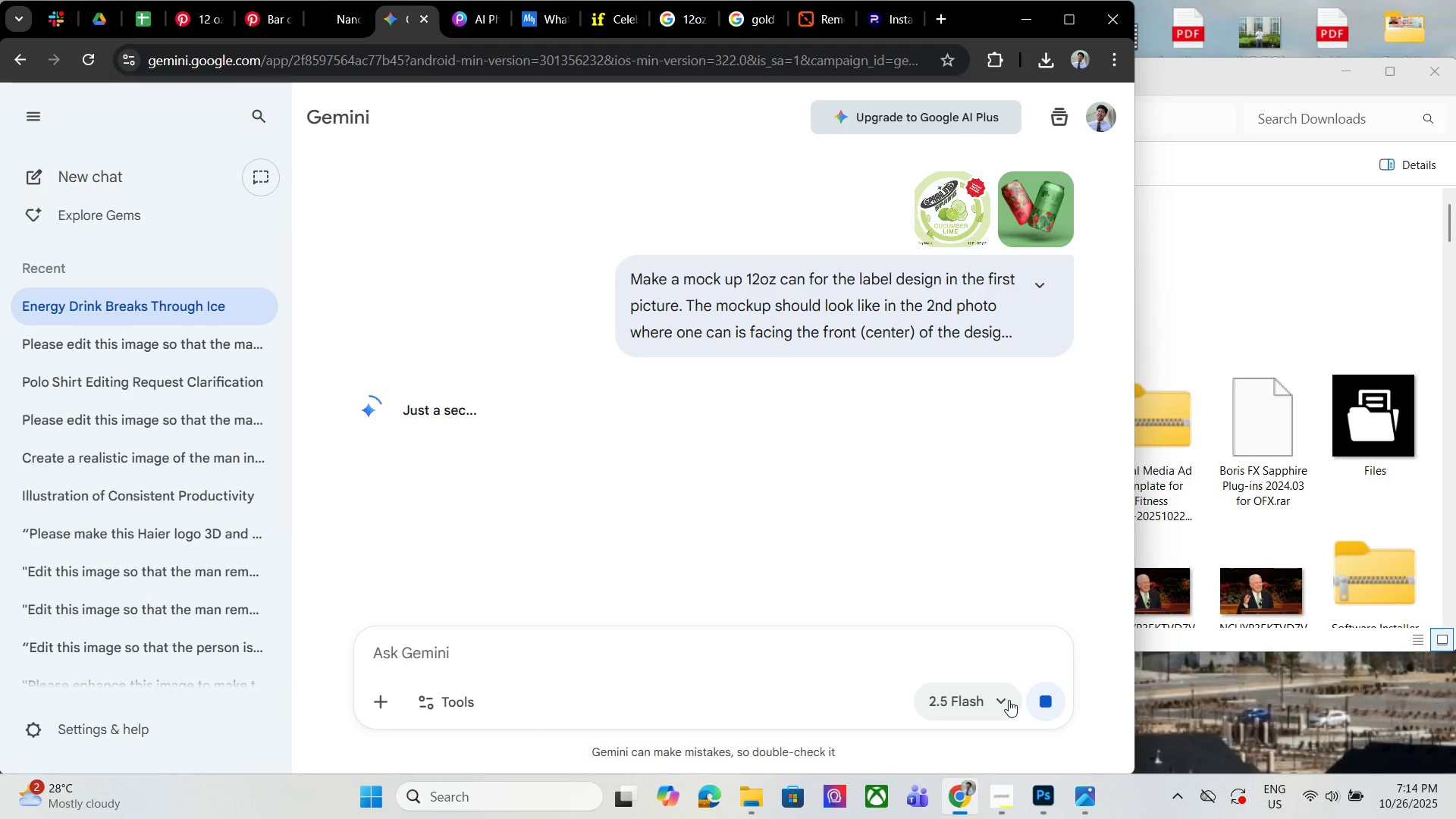 
wait(34.21)
 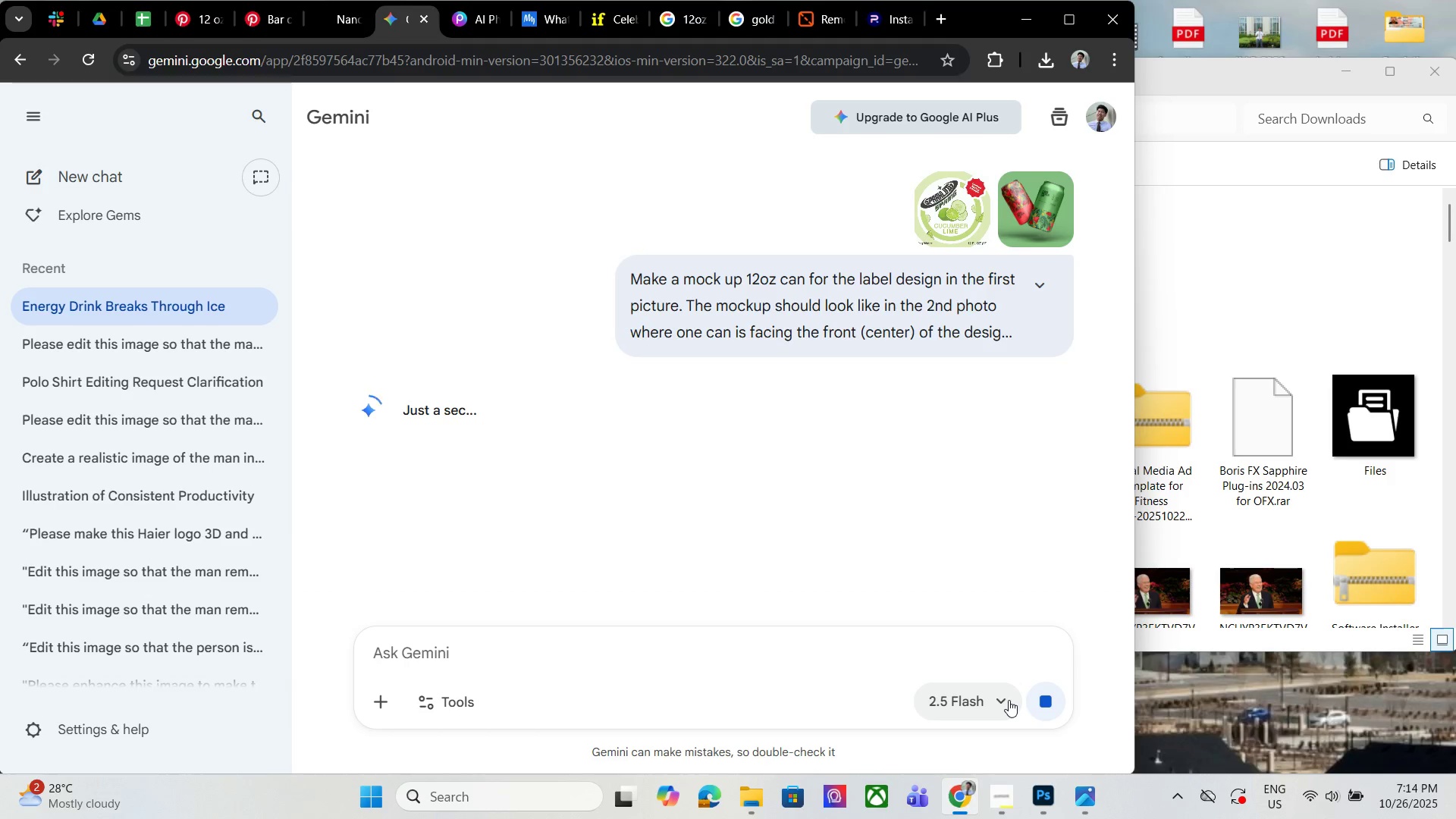 
mouse_move([1138, 783])
 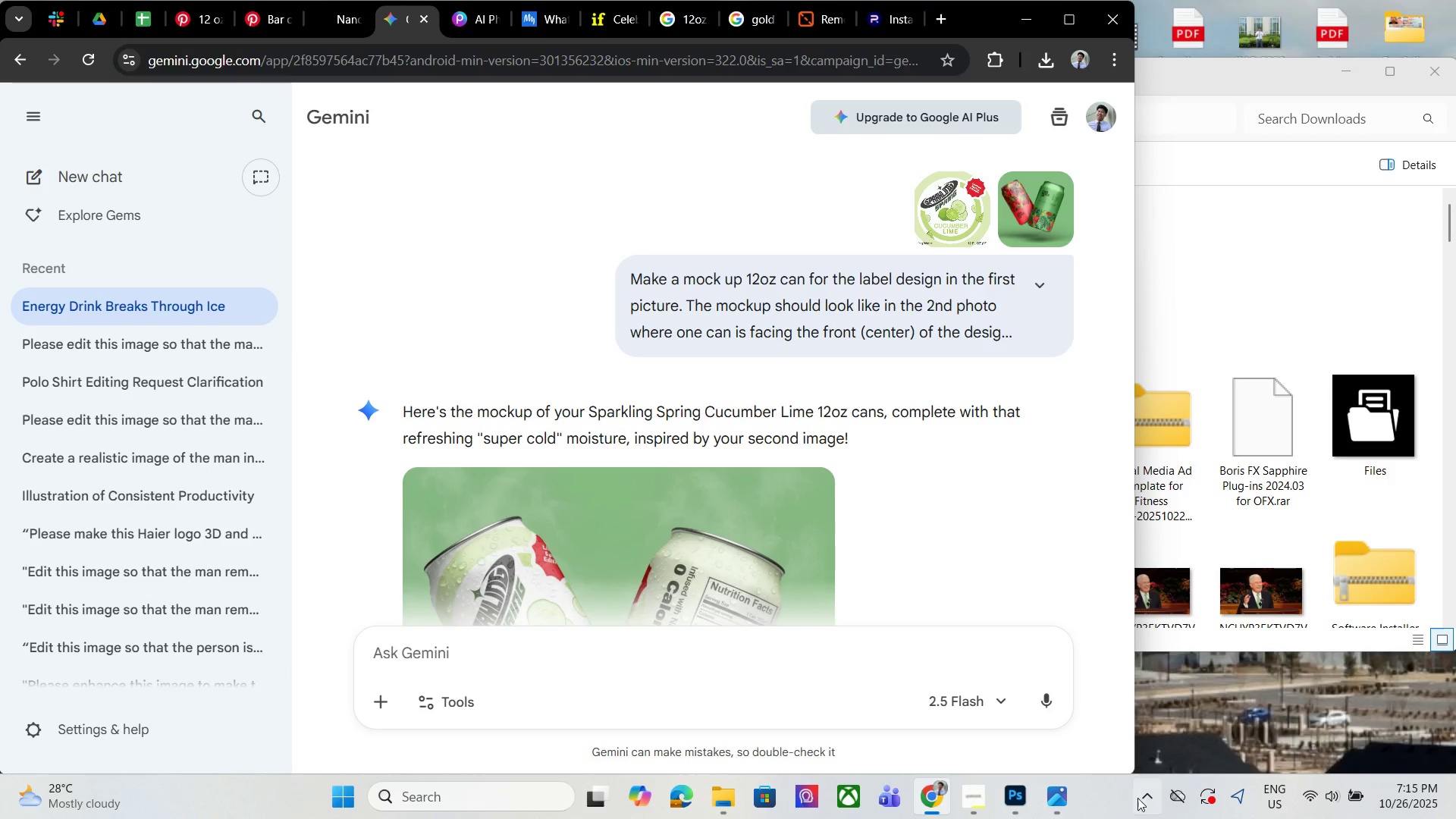 
mouse_move([1146, 783])
 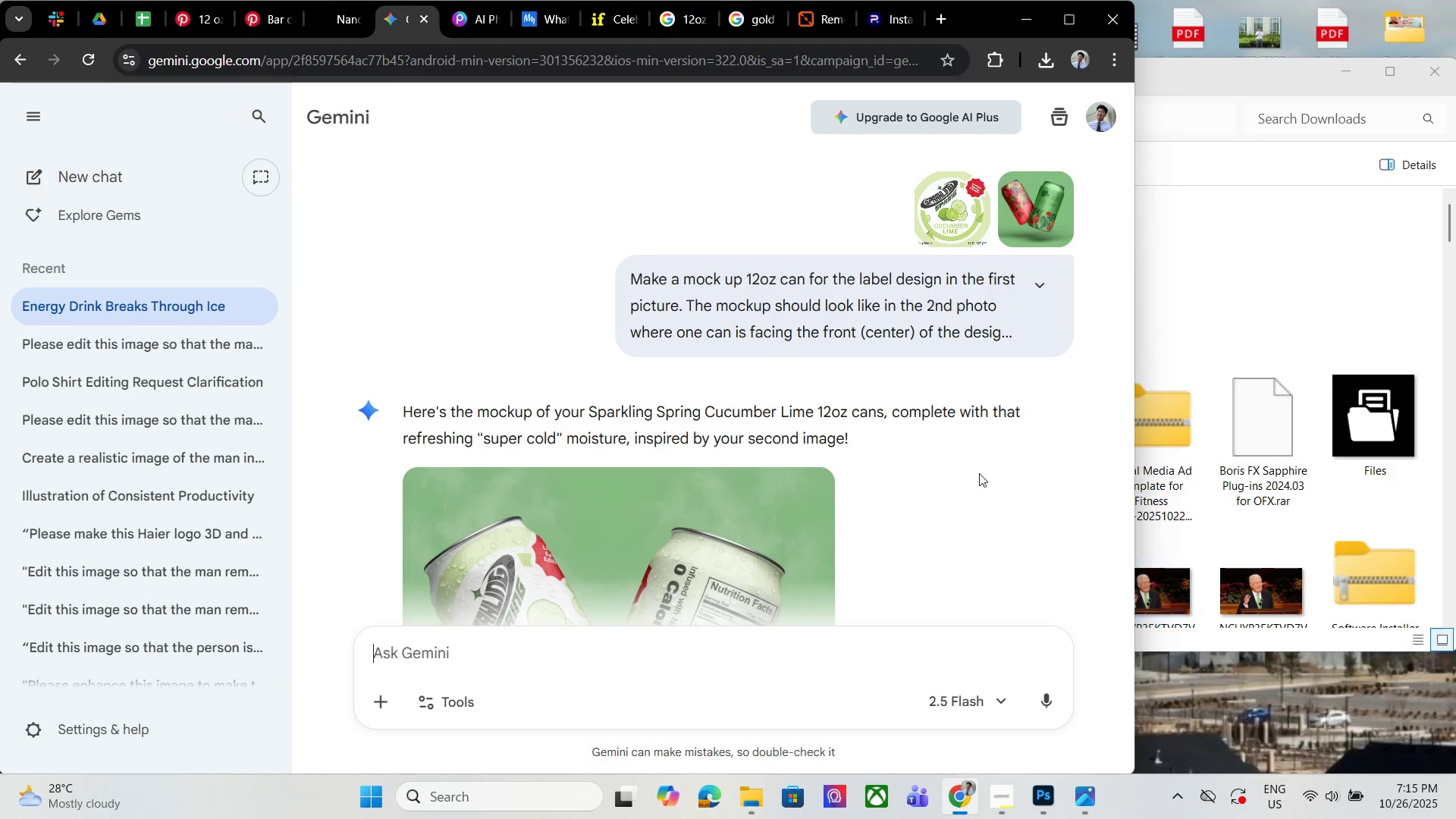 
scroll: coordinate [927, 457], scroll_direction: down, amount: 3.0
 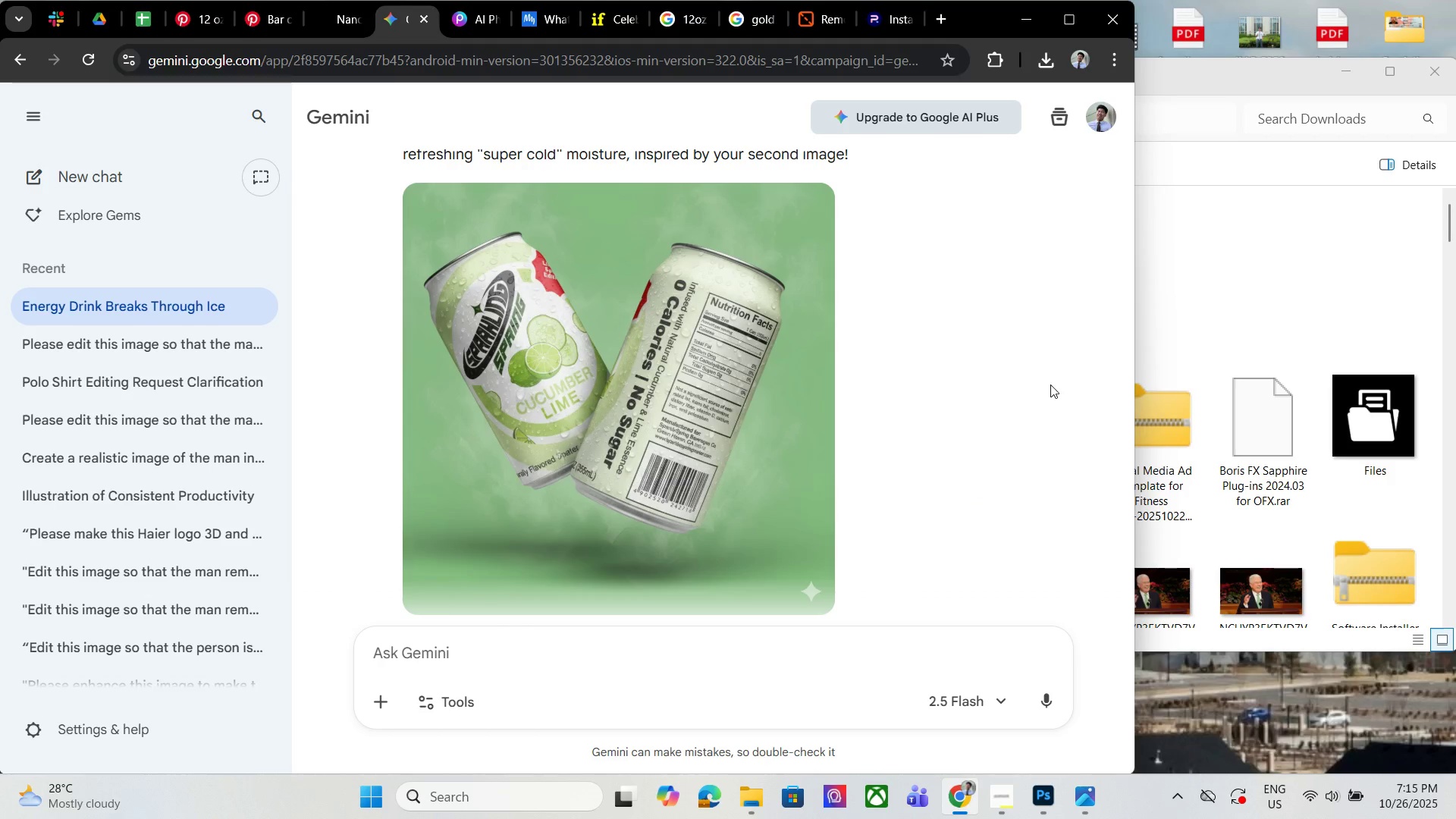 
wait(20.69)
 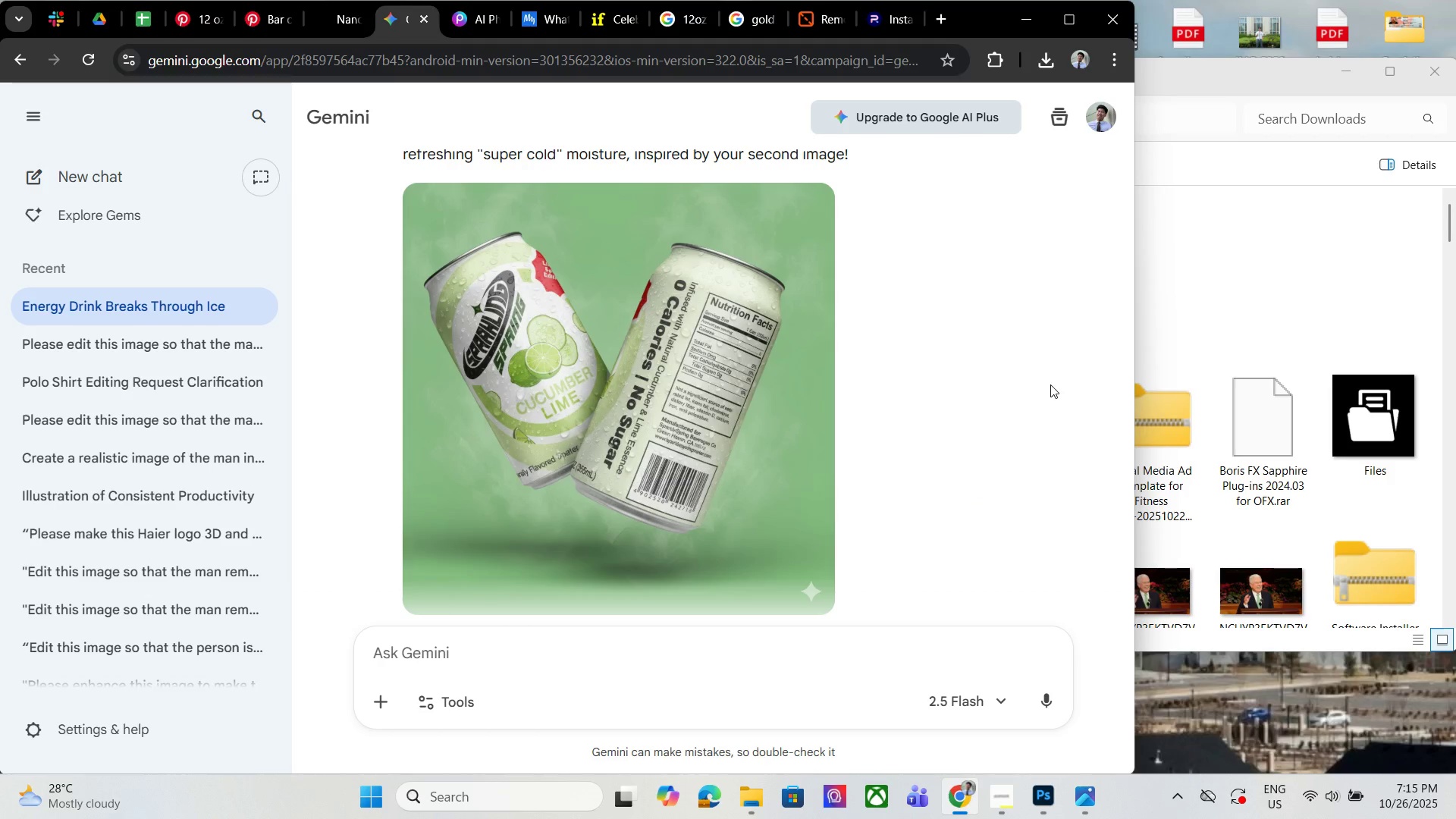 
scroll: coordinate [1031, 388], scroll_direction: none, amount: 0.0
 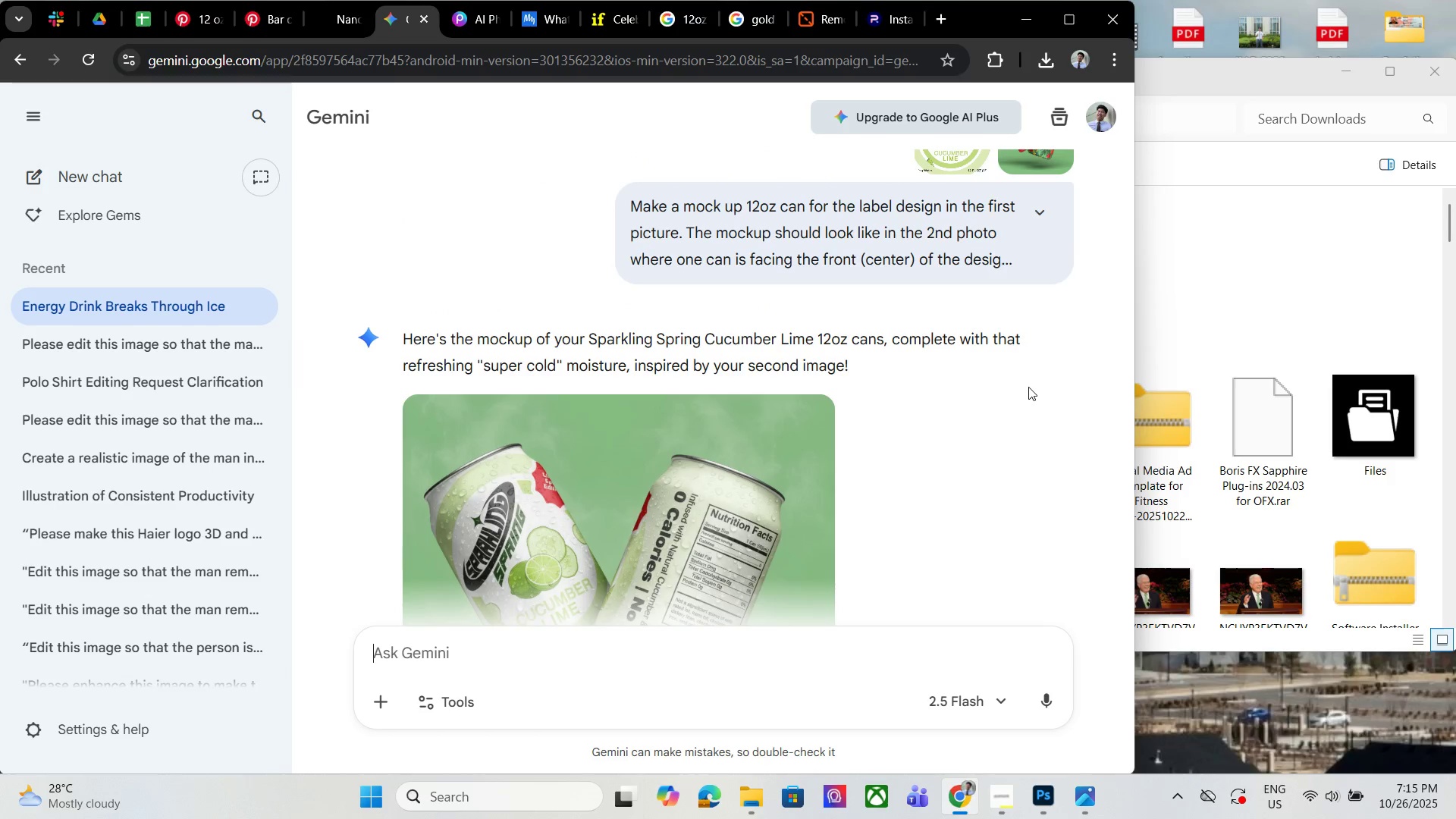 
scroll: coordinate [1028, 388], scroll_direction: down, amount: 2.0
 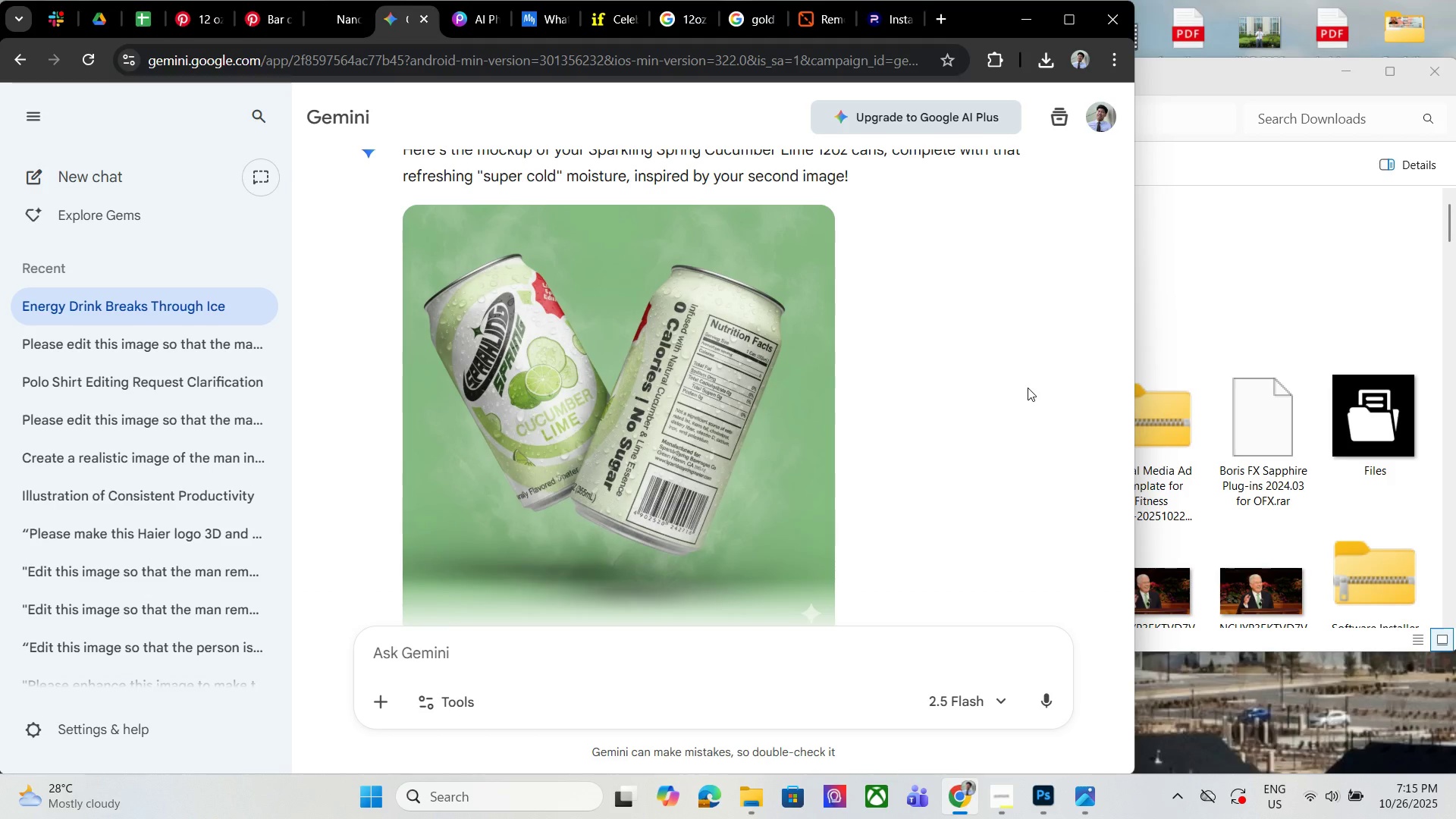 
wait(9.15)
 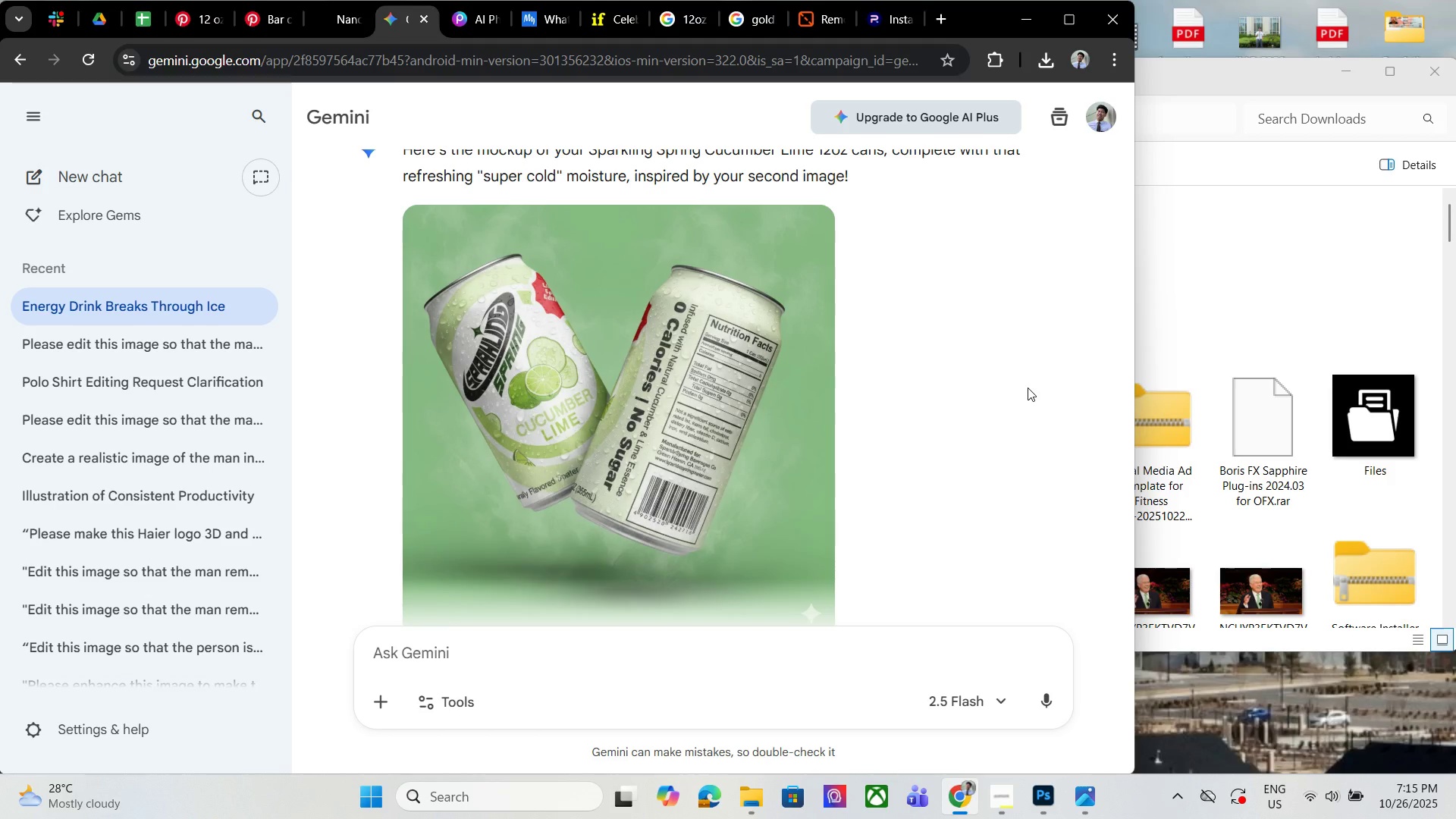 
scroll: coordinate [1032, 380], scroll_direction: none, amount: 0.0
 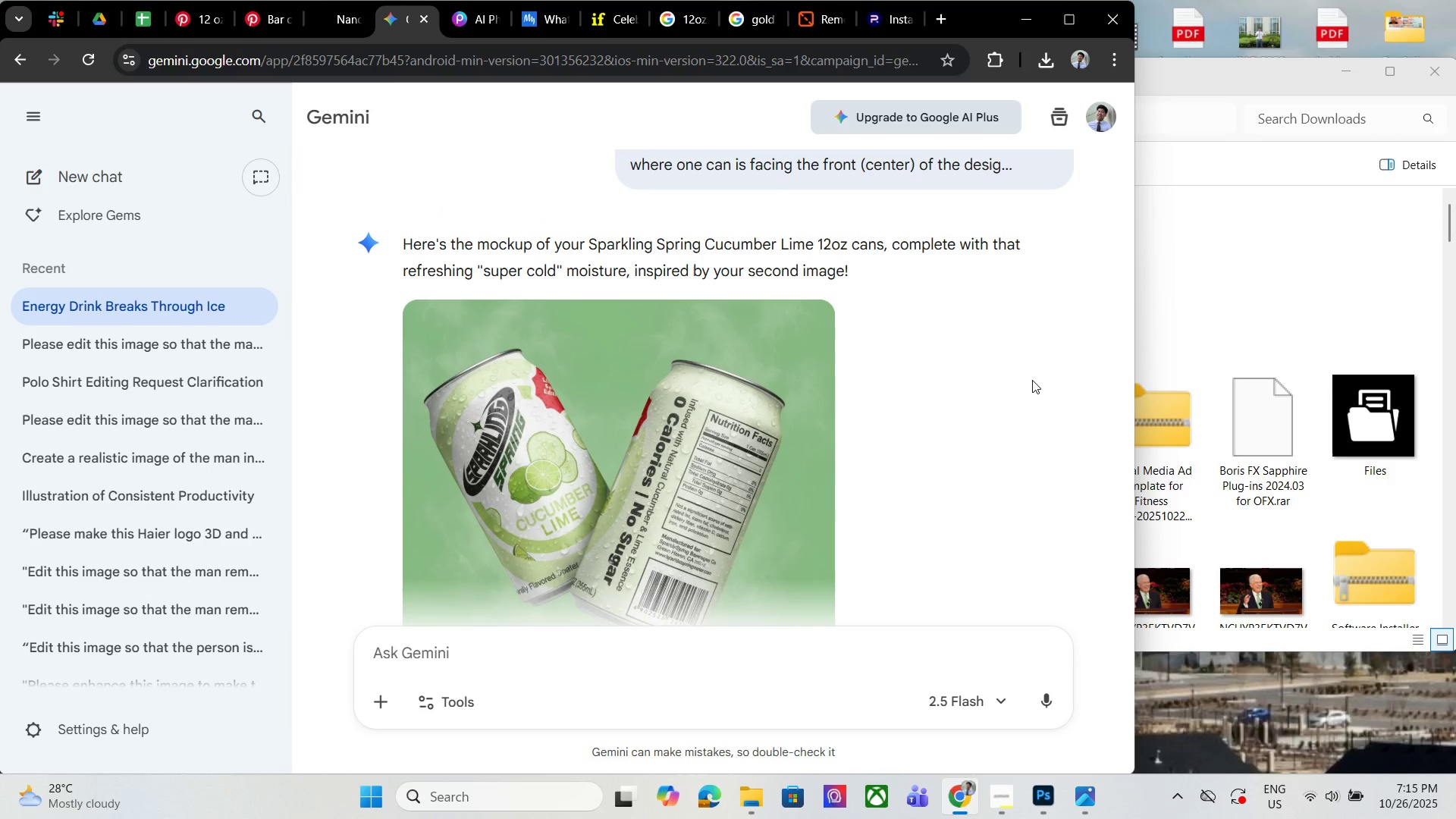 
scroll: coordinate [1032, 380], scroll_direction: down, amount: 1.0